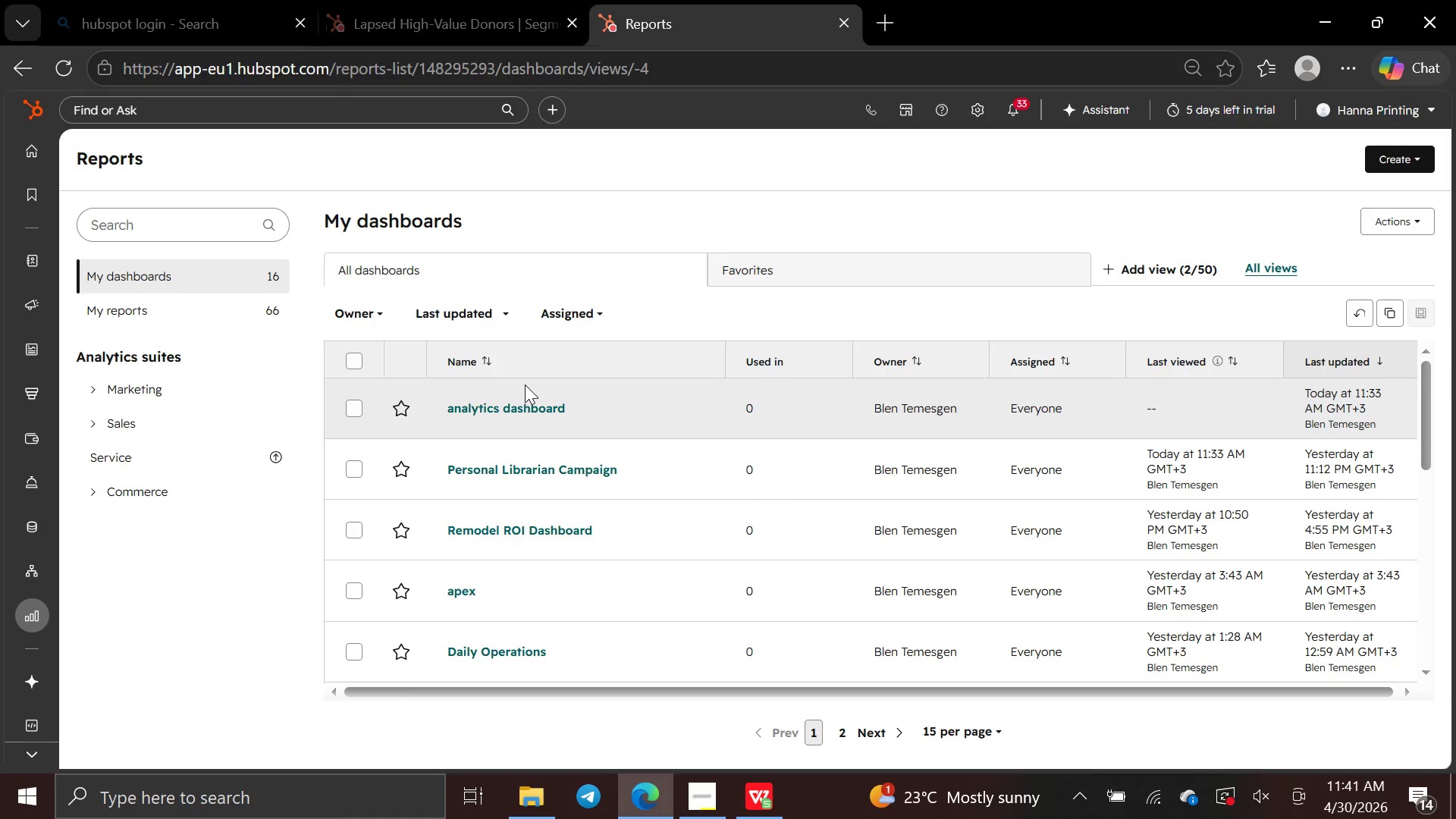 
wait(5.27)
 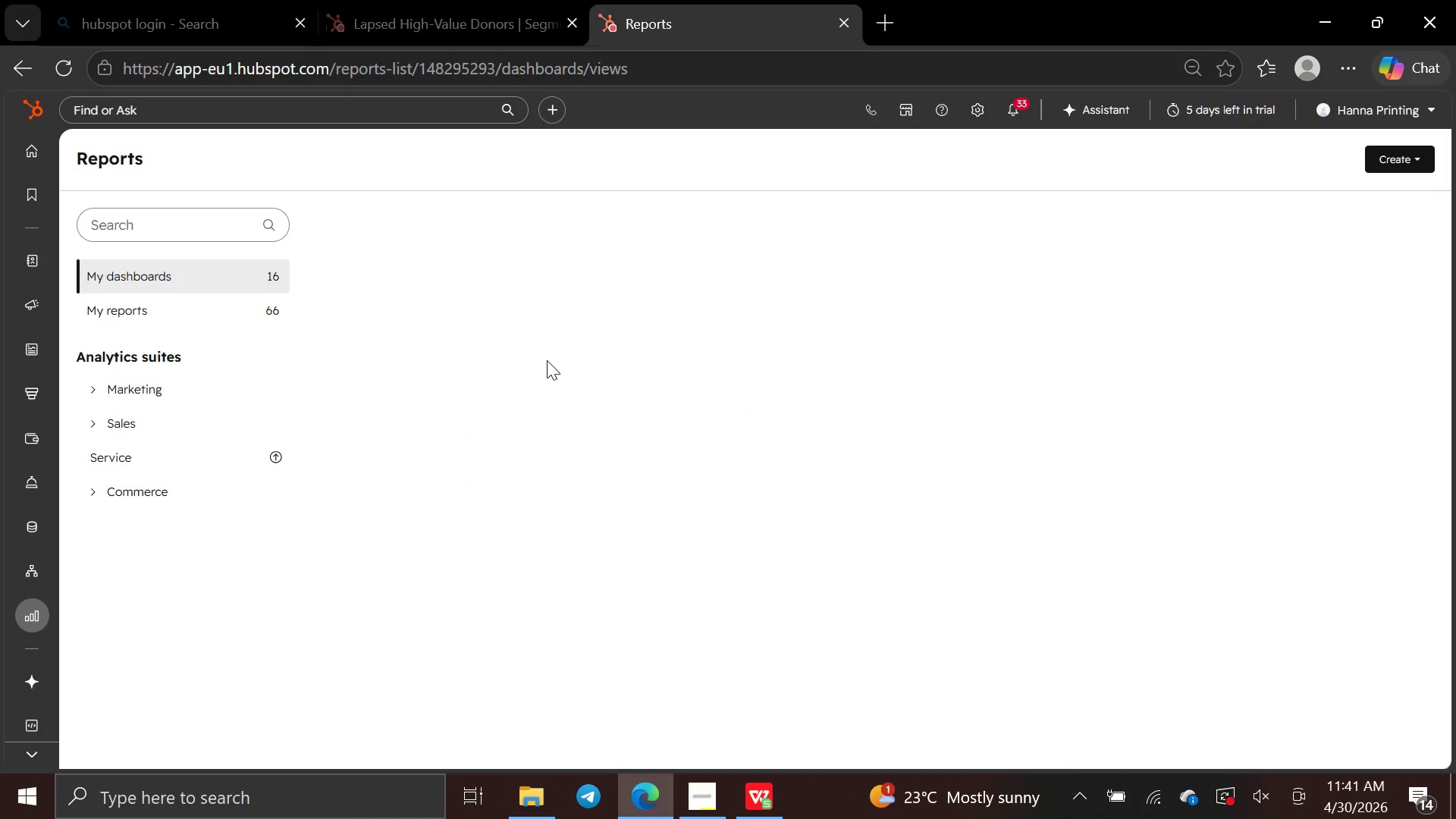 
double_click([458, 414])
 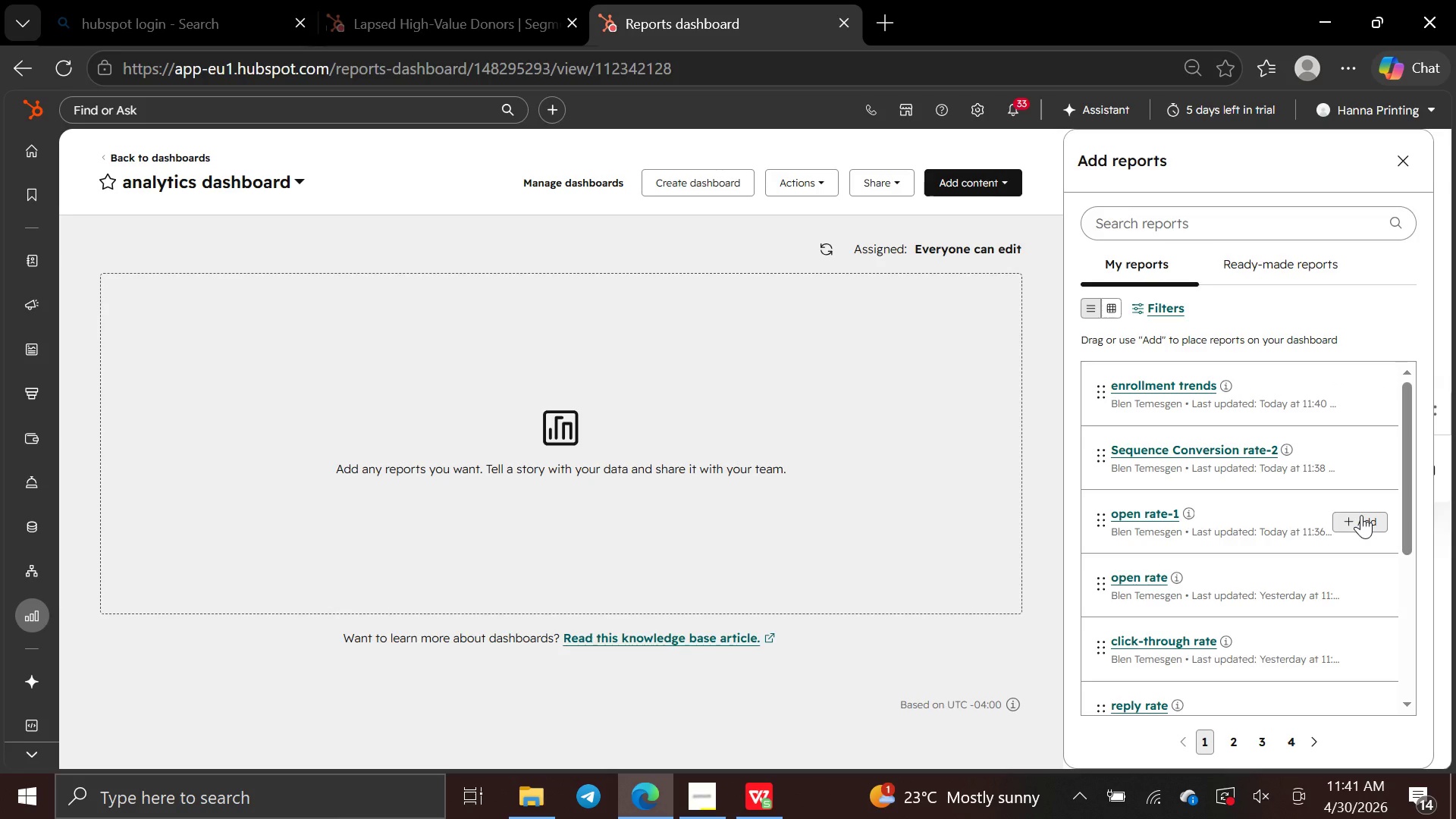 
wait(7.45)
 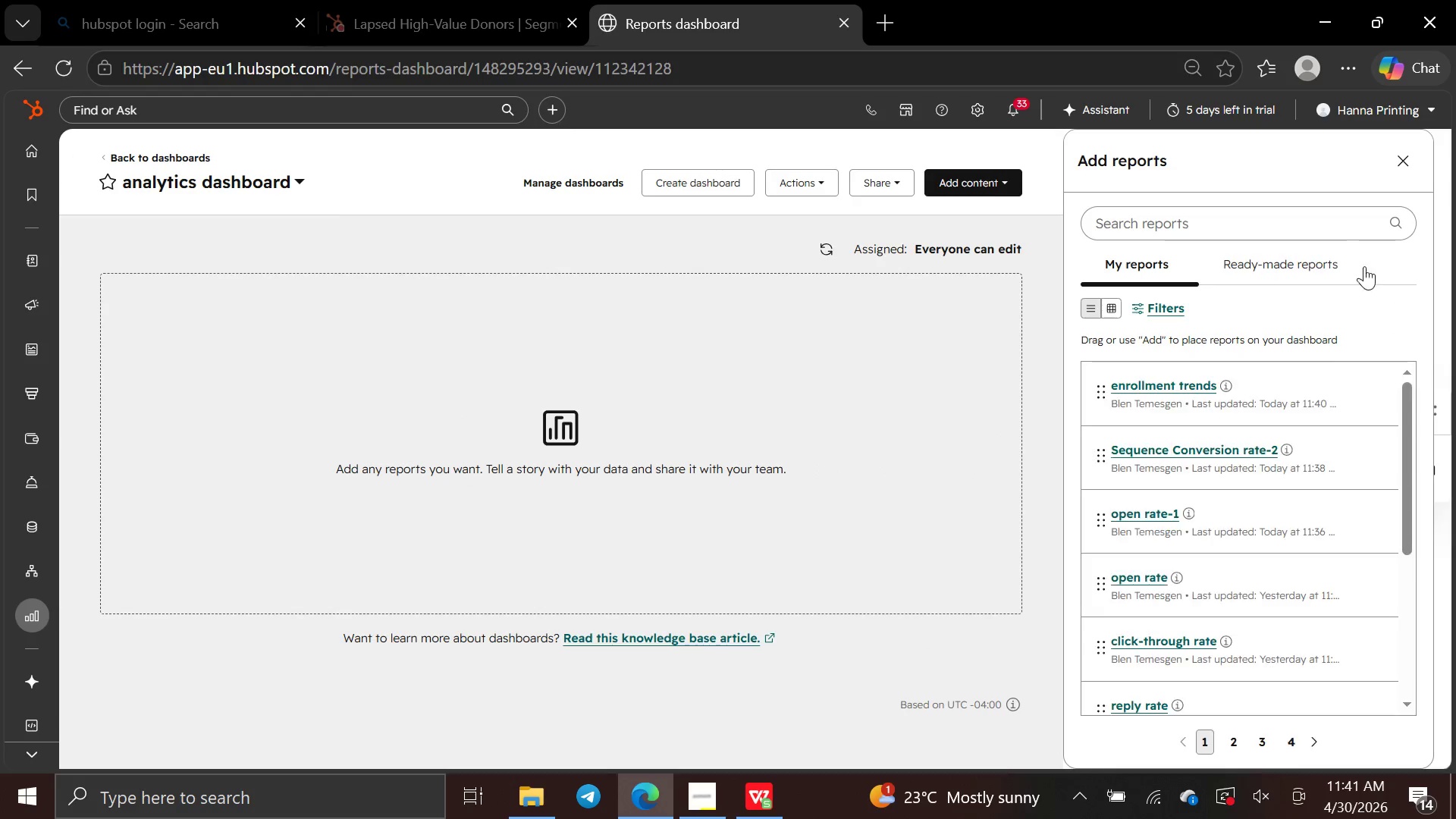 
left_click([1361, 391])
 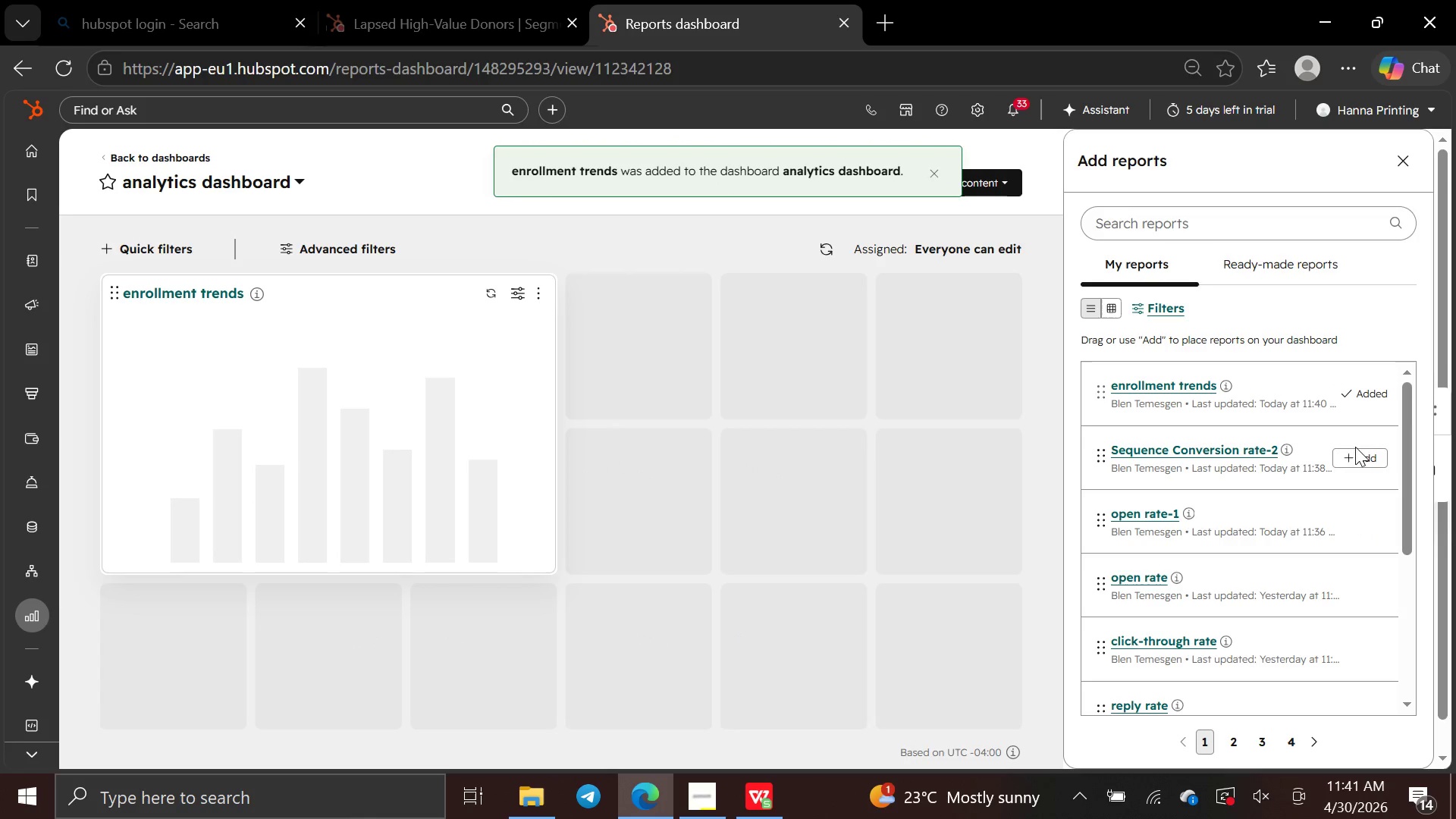 
left_click([1355, 456])
 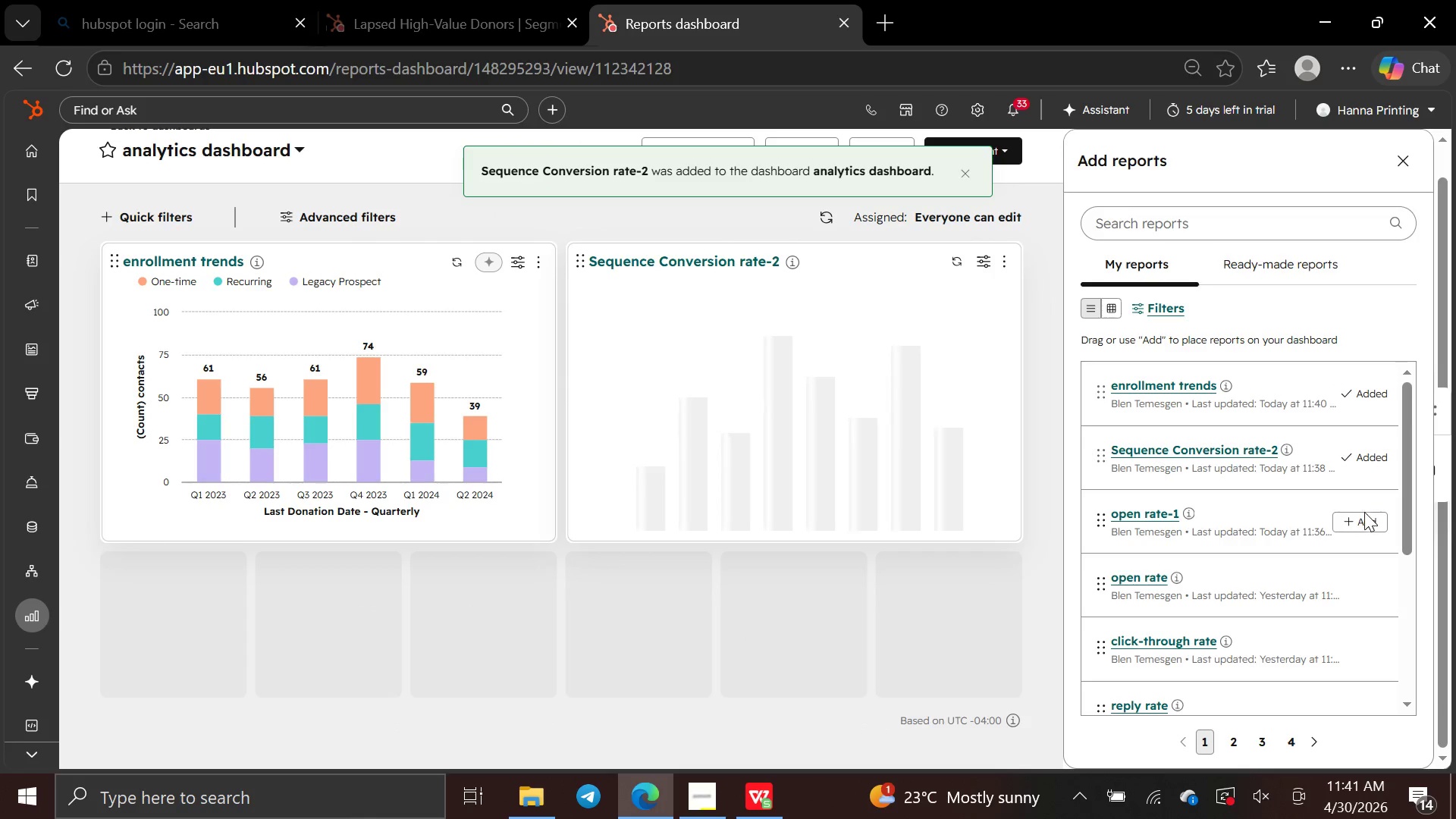 
left_click([1362, 519])
 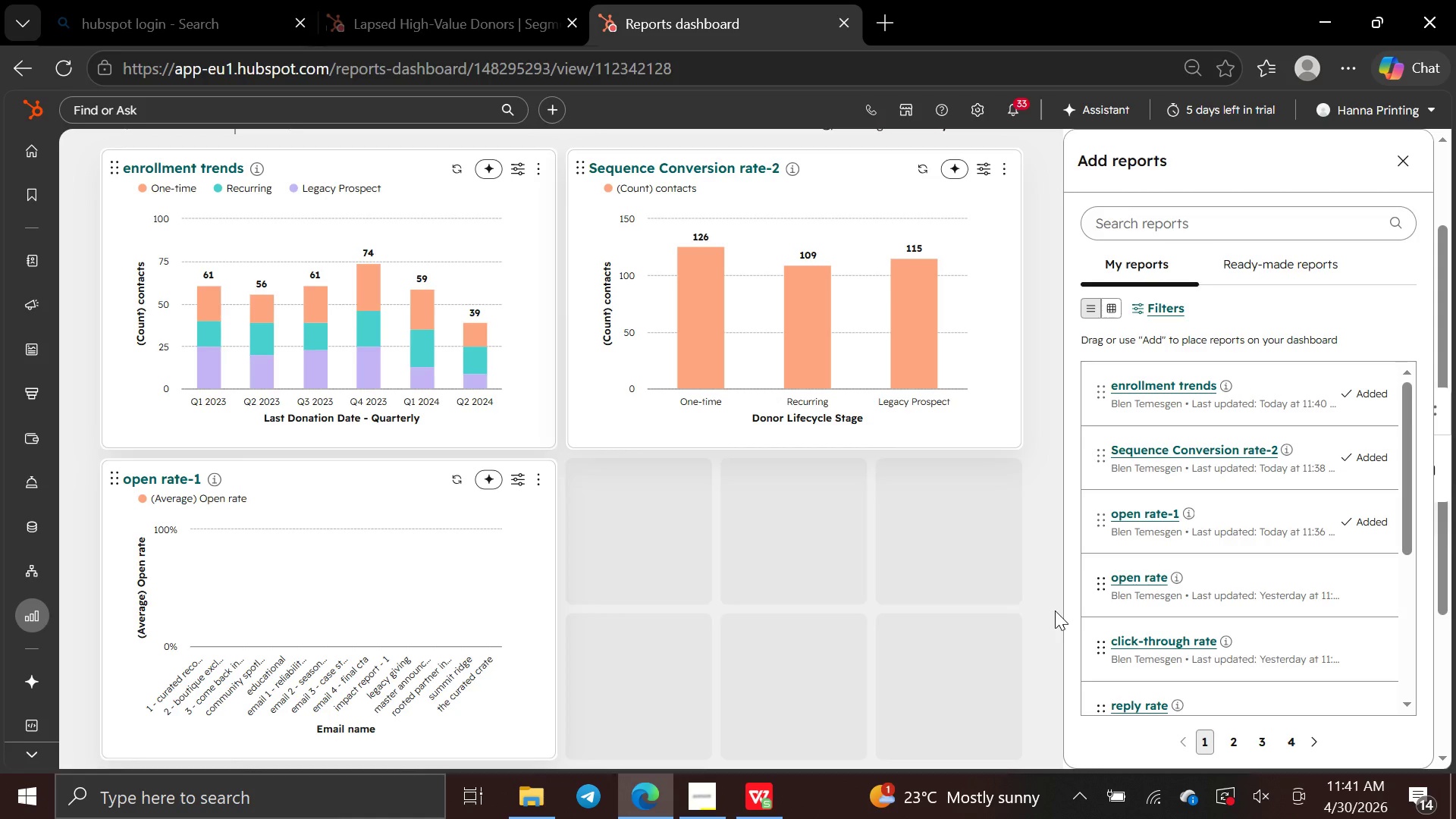 
wait(19.44)
 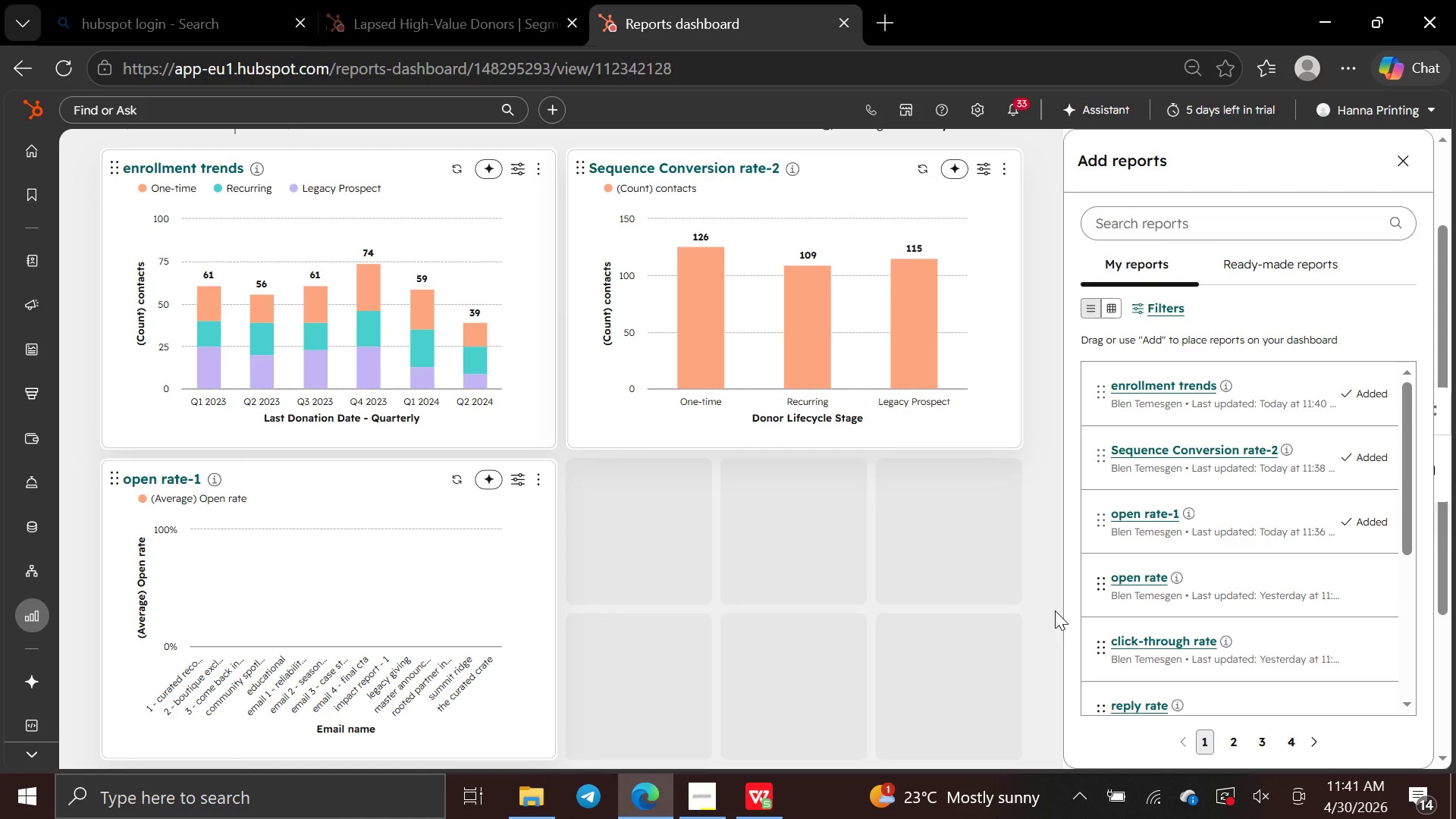 
key(PrintScreen)
 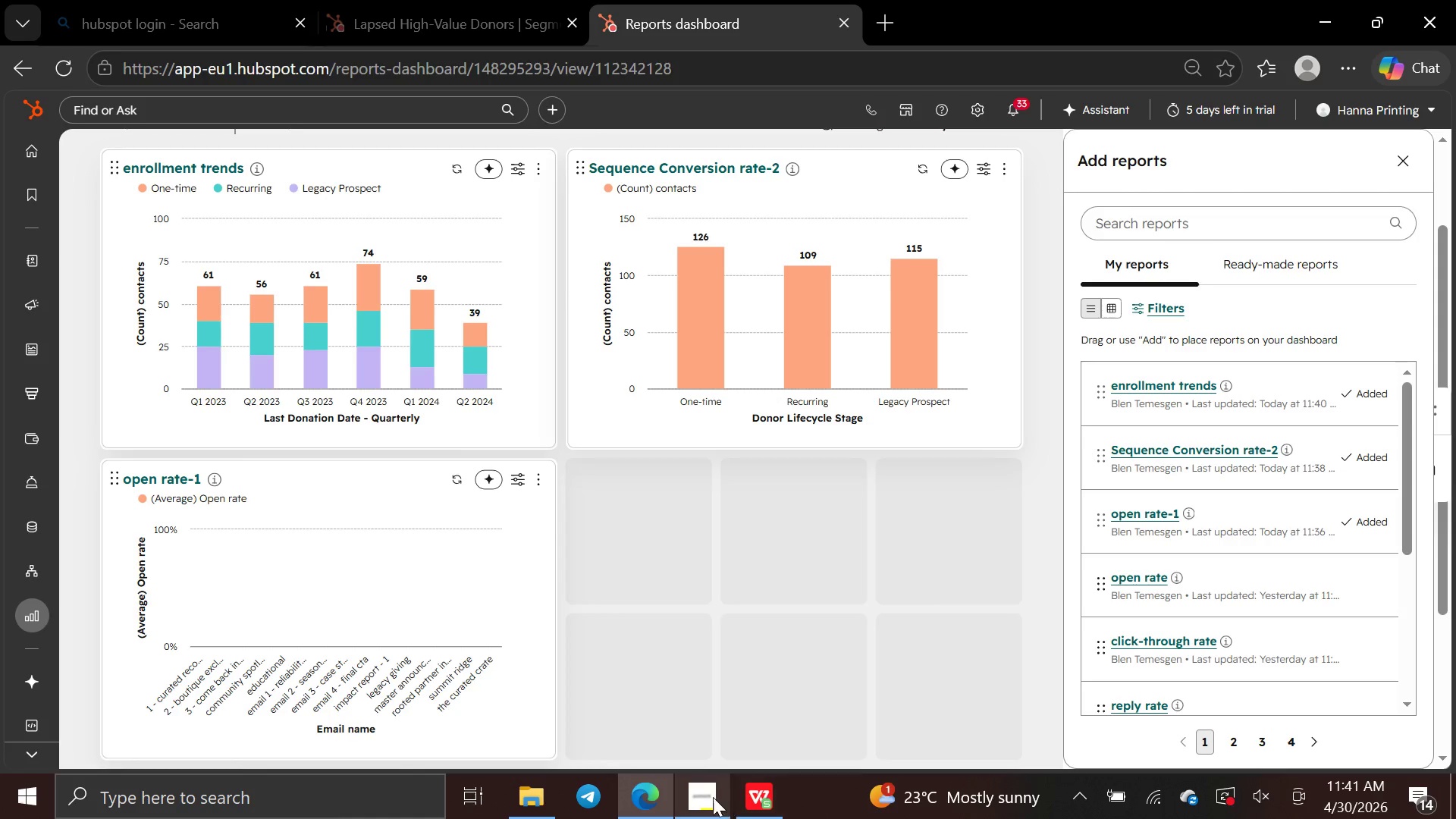 
left_click([703, 794])